 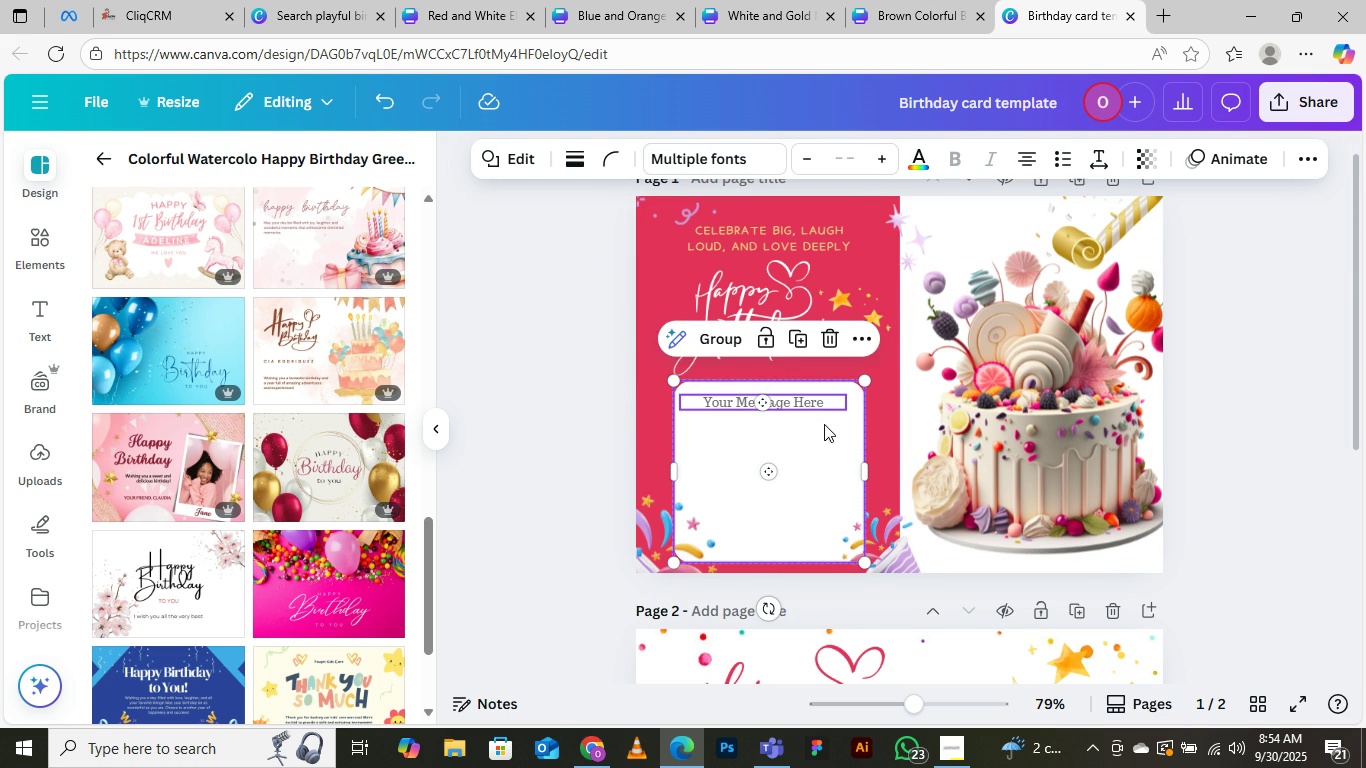 
key(ArrowRight)
 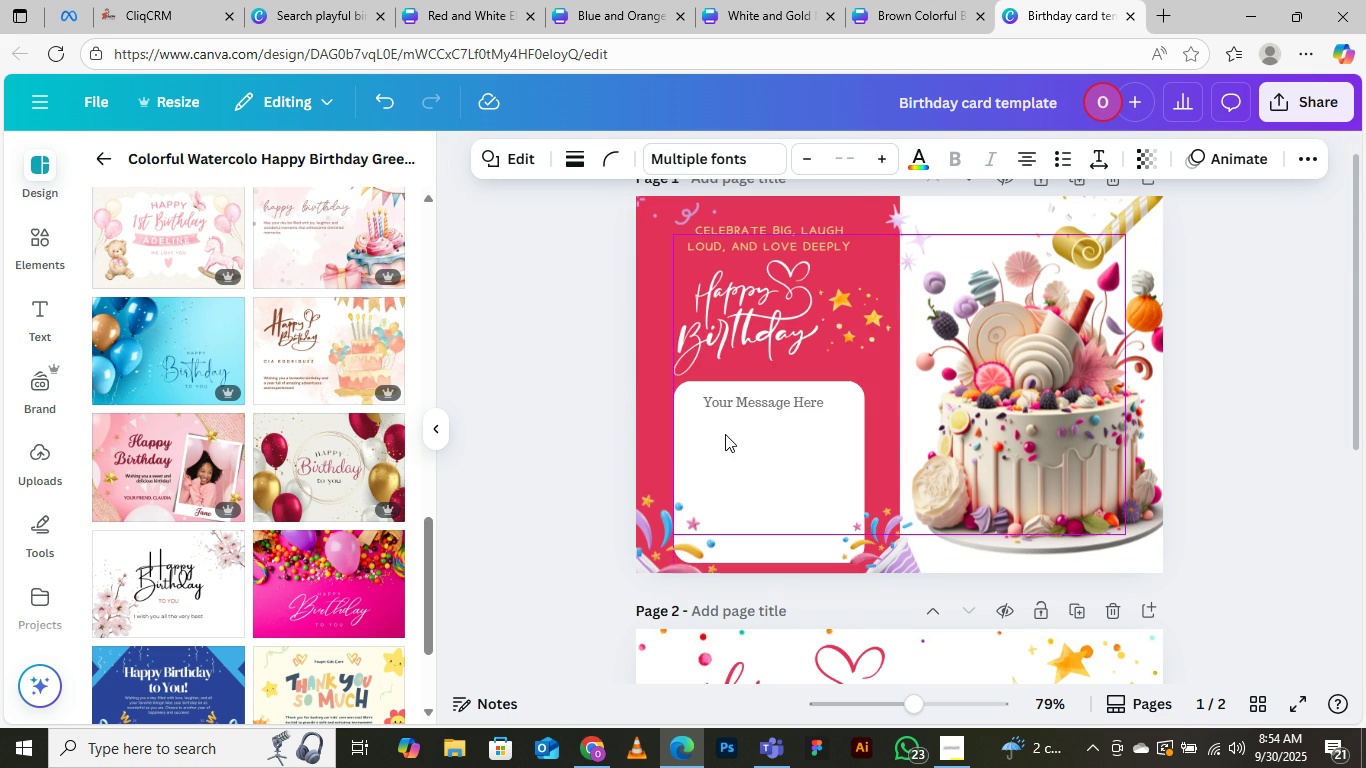 
key(ArrowLeft)
 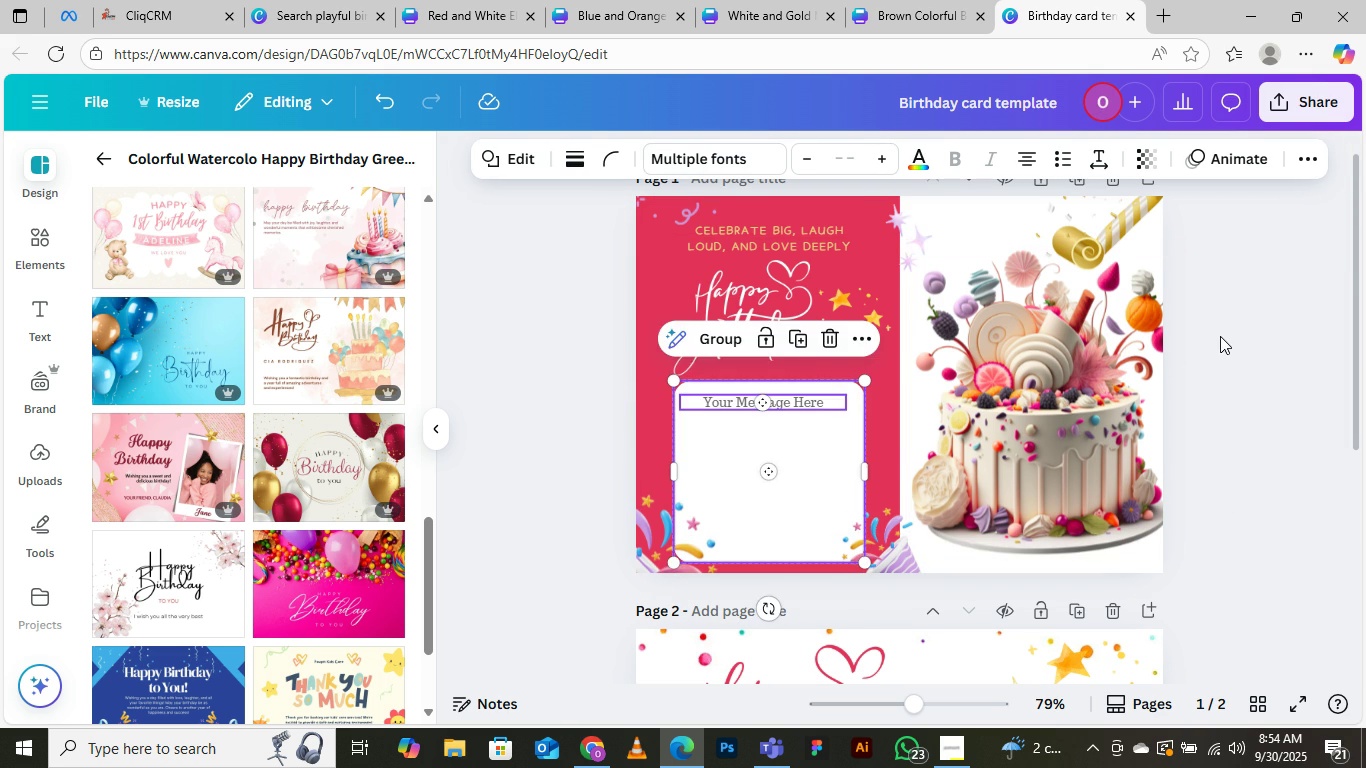 
left_click([1223, 332])
 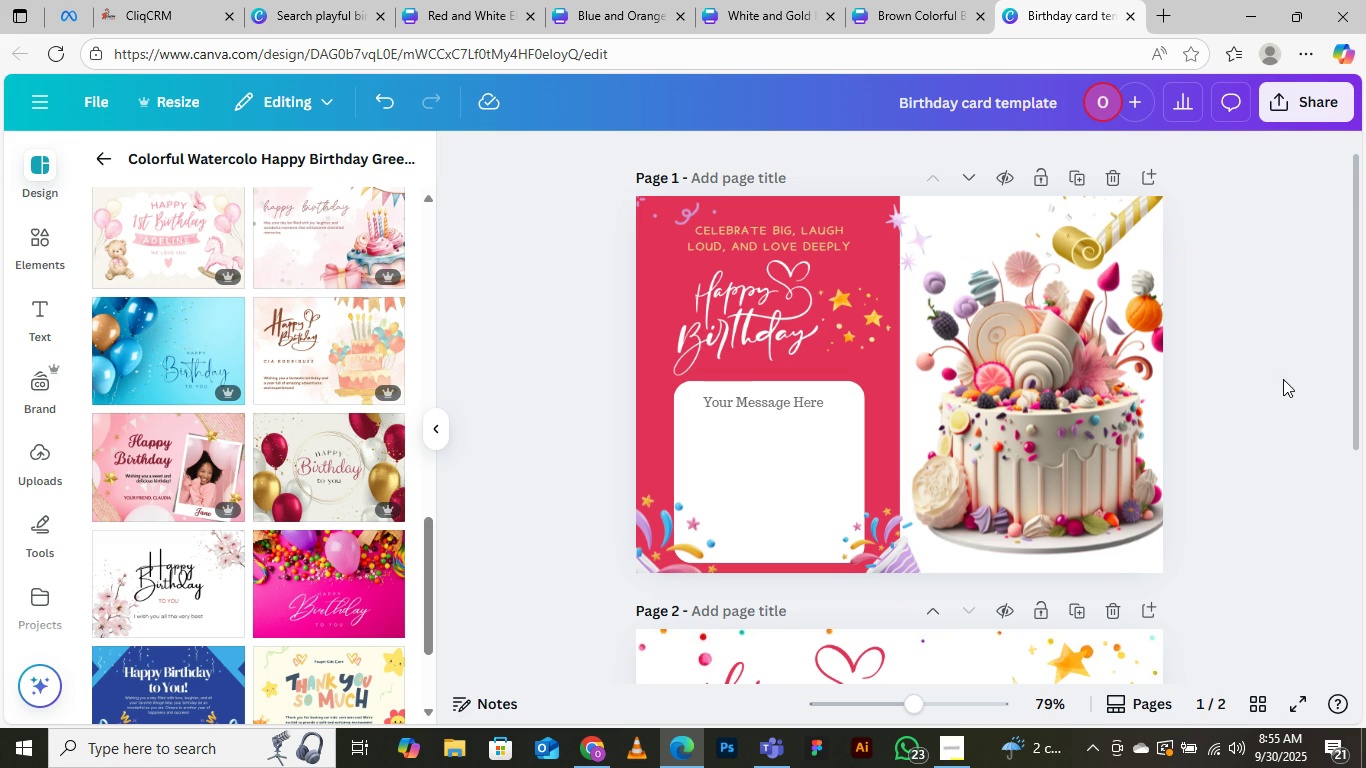 
wait(7.04)
 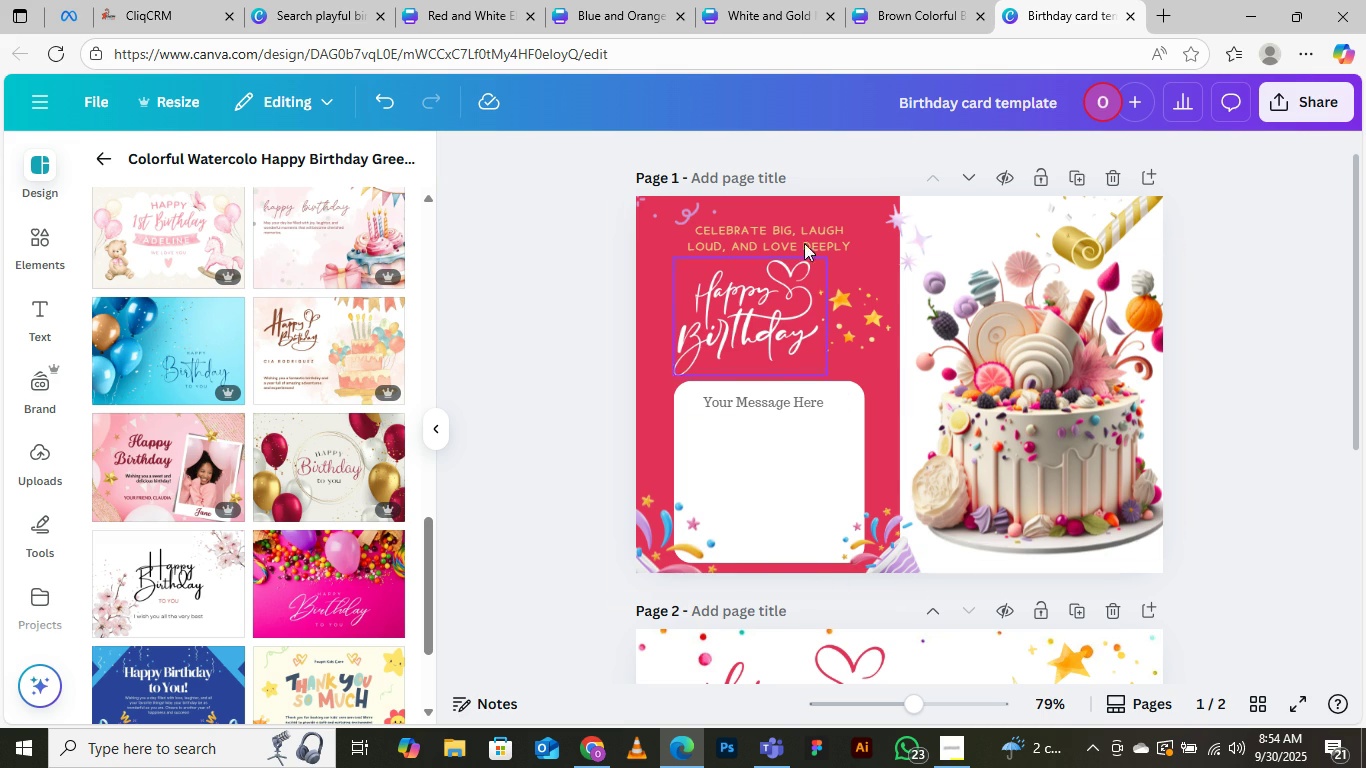 
scroll: coordinate [838, 470], scroll_direction: down, amount: 4.0
 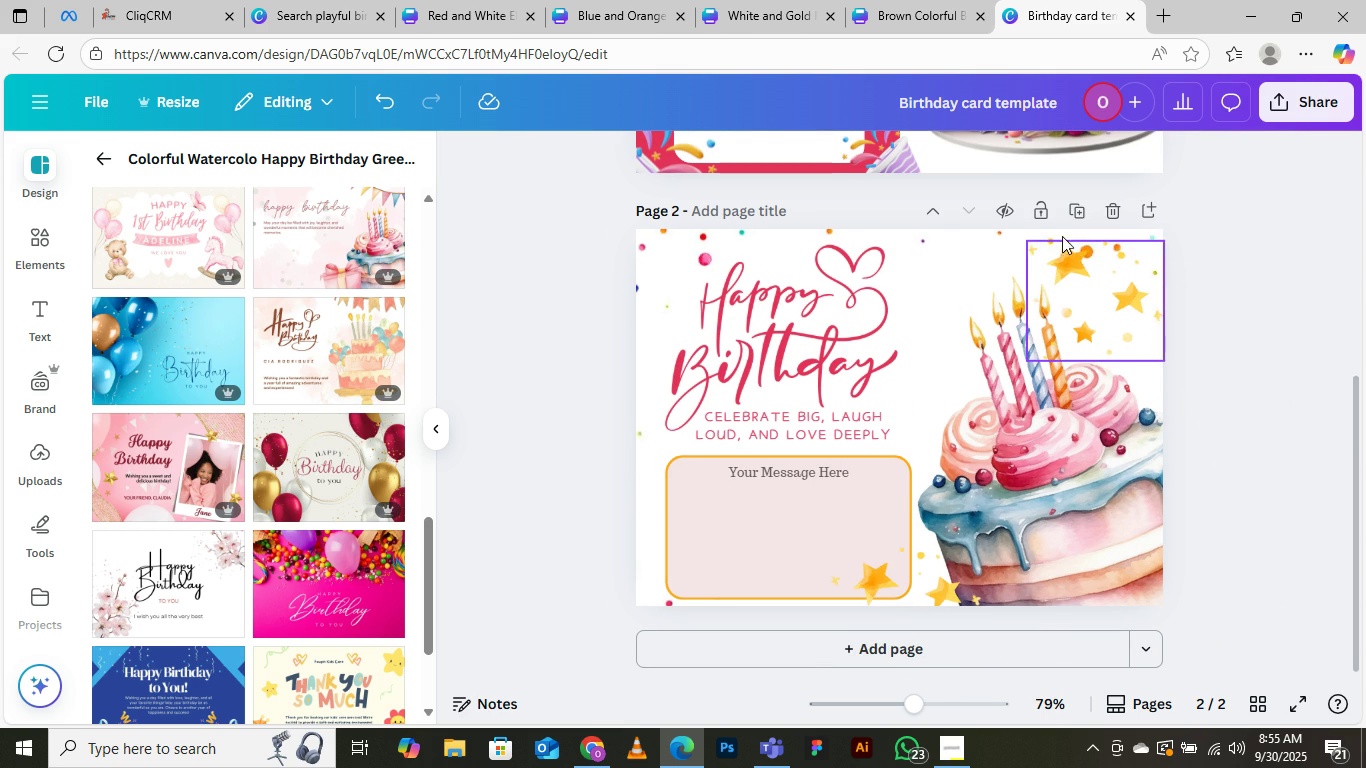 
mouse_move([1059, 228])
 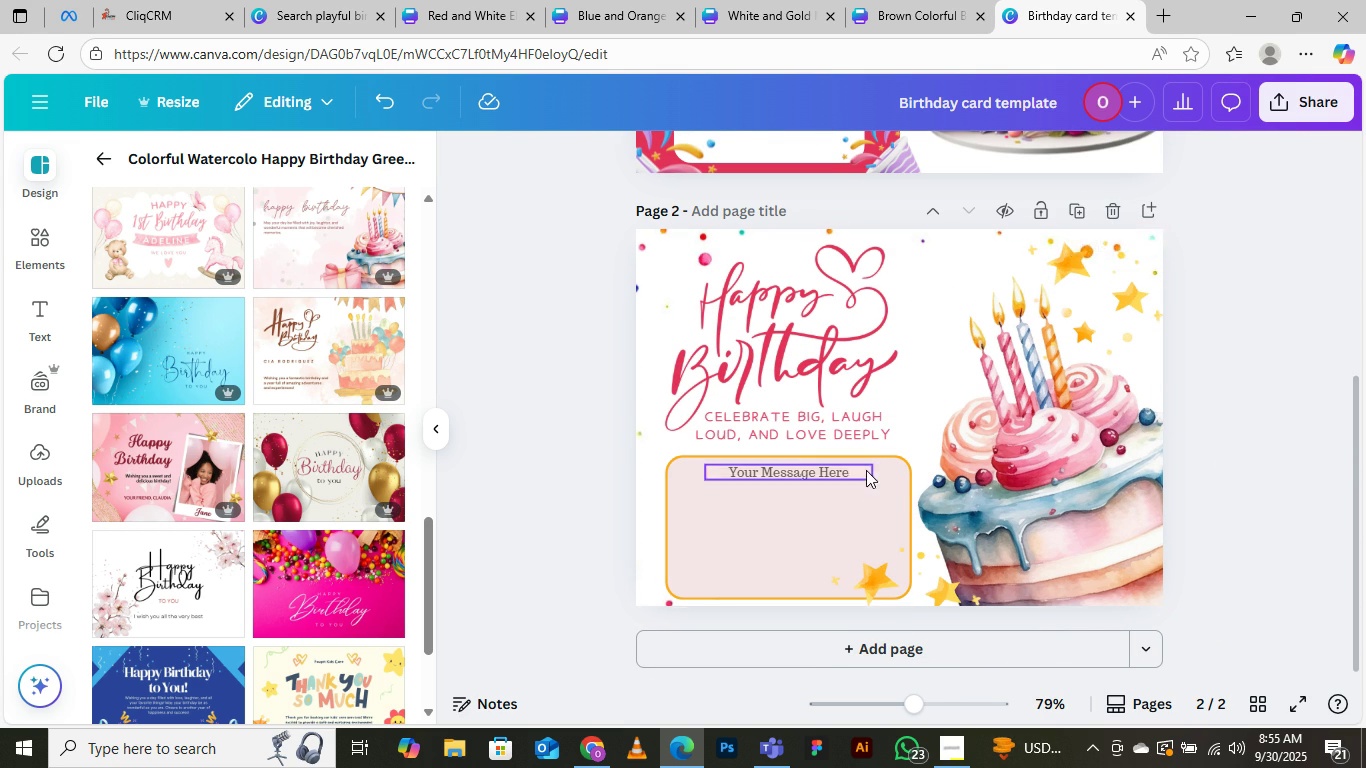 
scroll: coordinate [866, 446], scroll_direction: up, amount: 5.0
 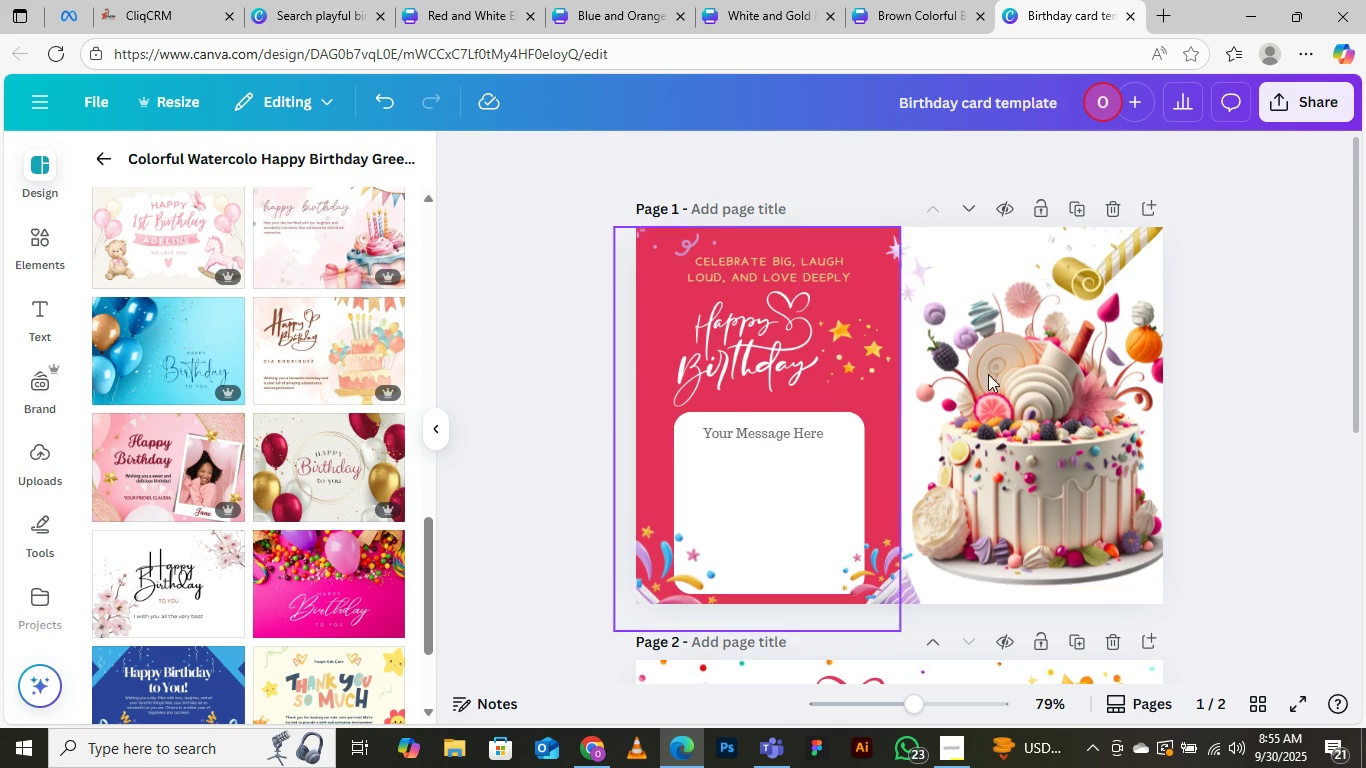 
scroll: coordinate [888, 525], scroll_direction: down, amount: 4.0
 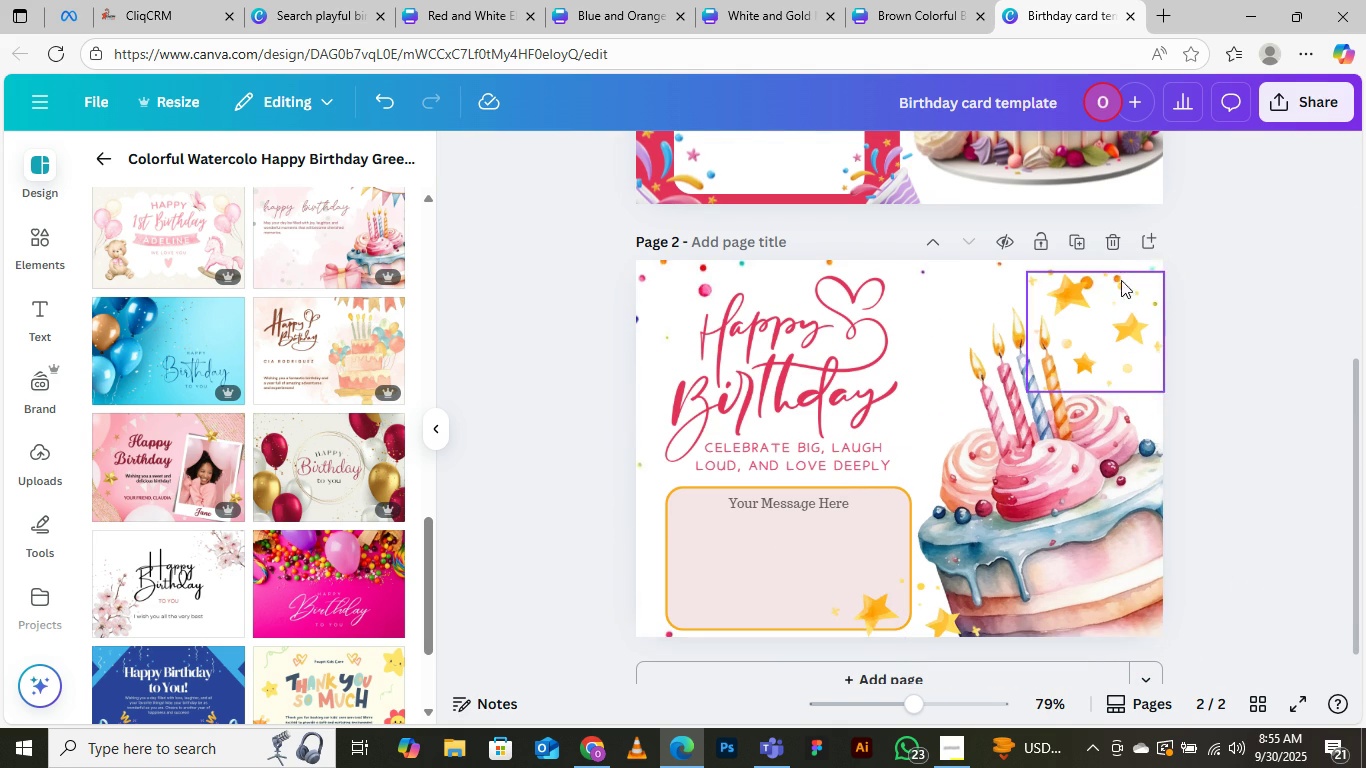 
mouse_move([1097, 249])
 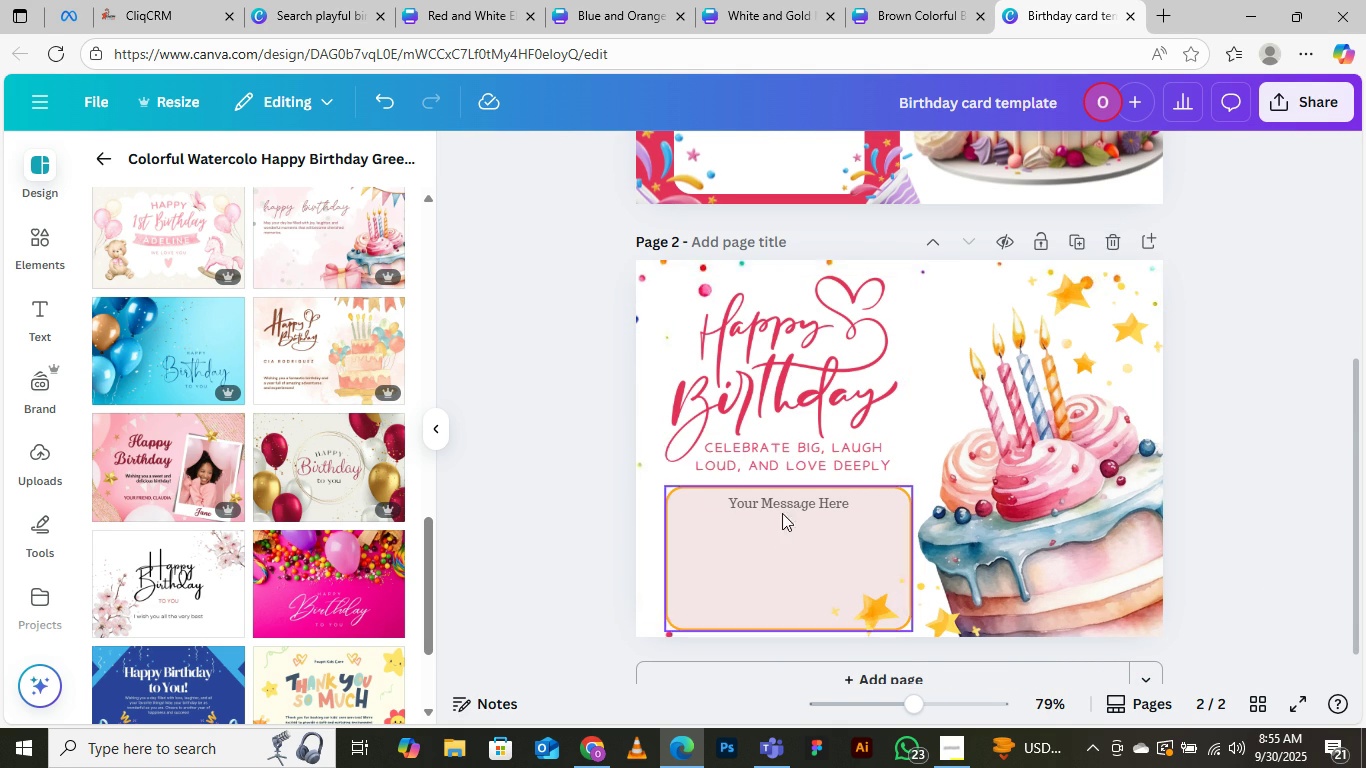 
scroll: coordinate [793, 506], scroll_direction: up, amount: 5.0
 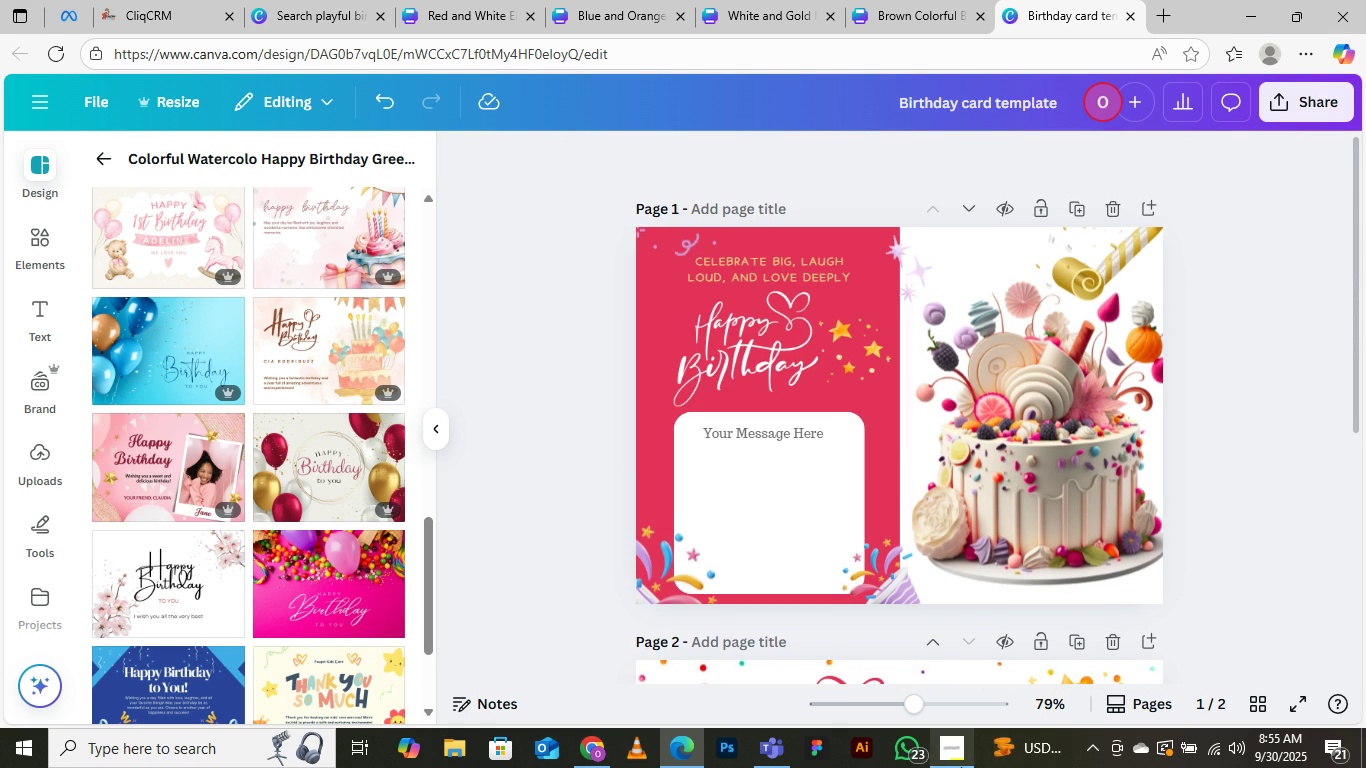 
left_click([945, 747])